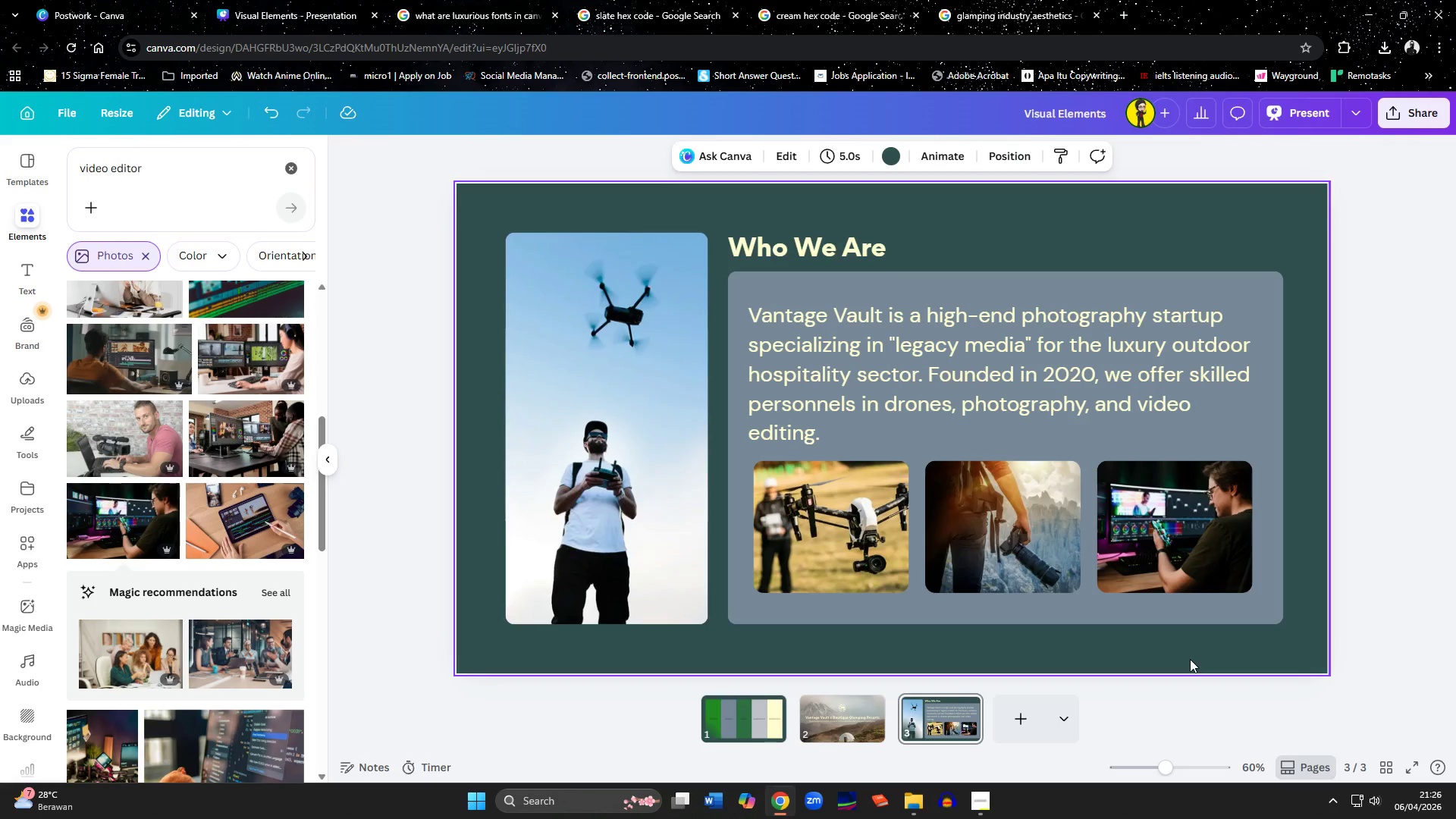 
wait(8.47)
 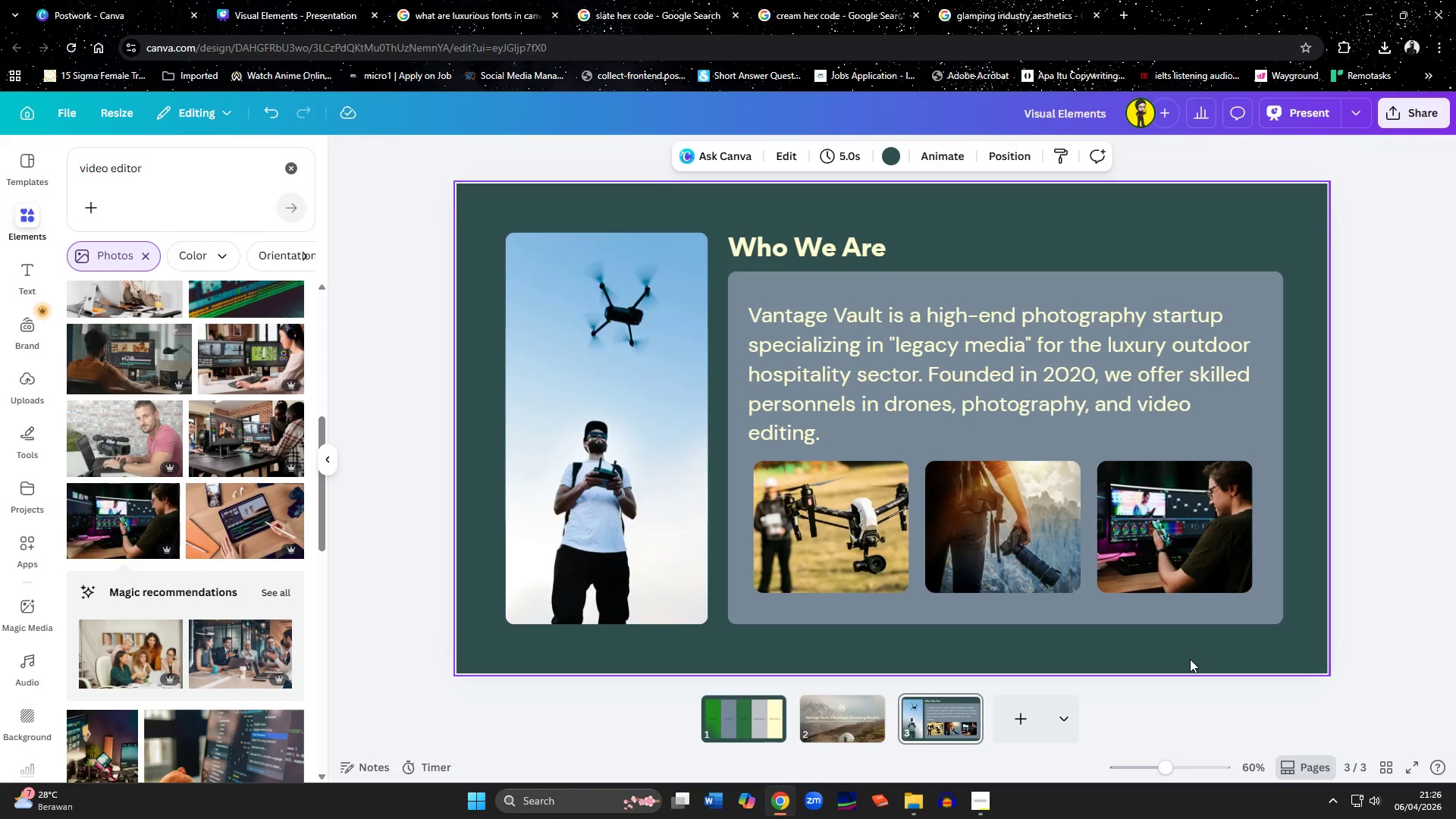 
left_click([629, 275])
 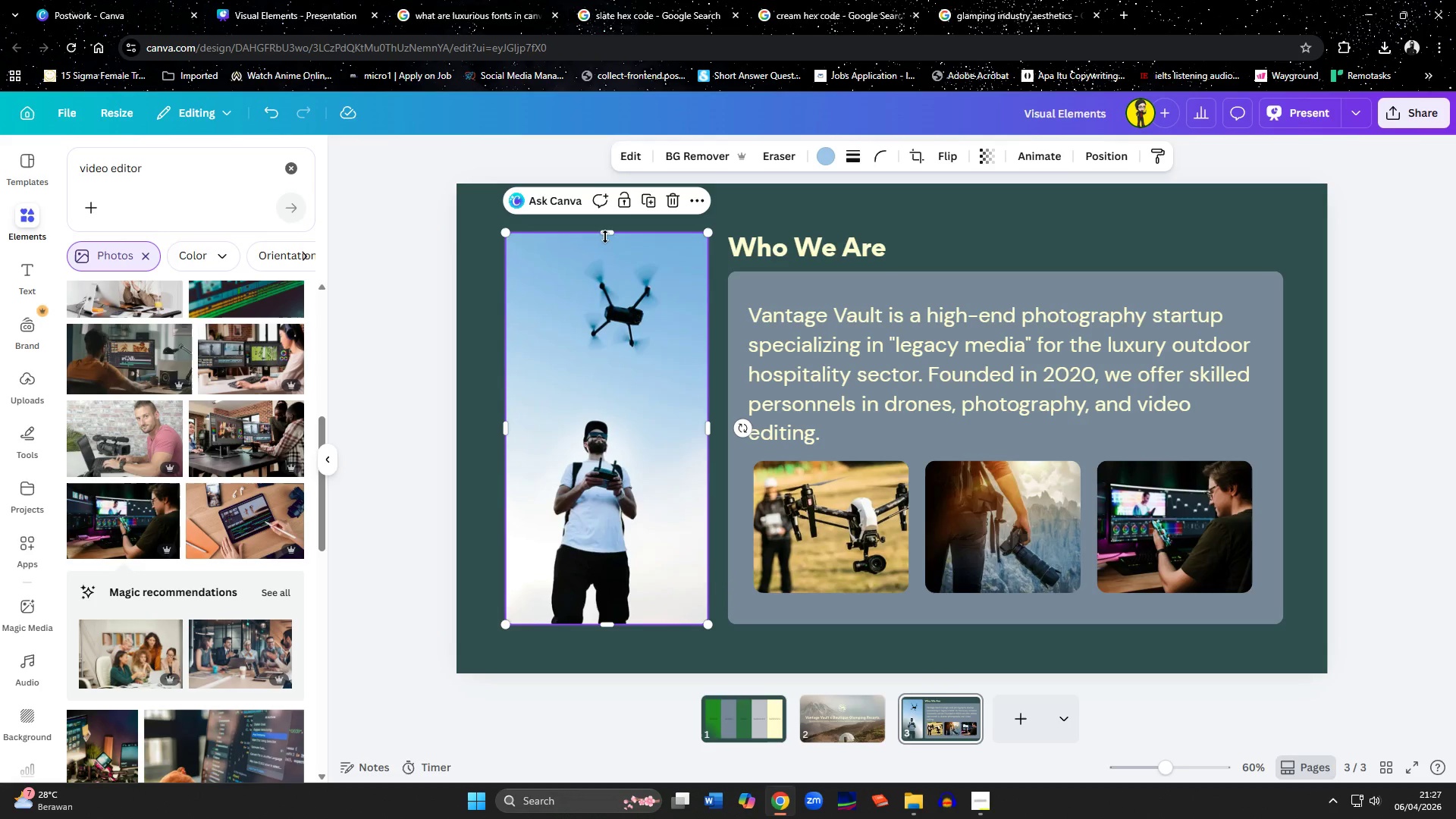 
left_click_drag(start_coordinate=[604, 234], to_coordinate=[611, 271])
 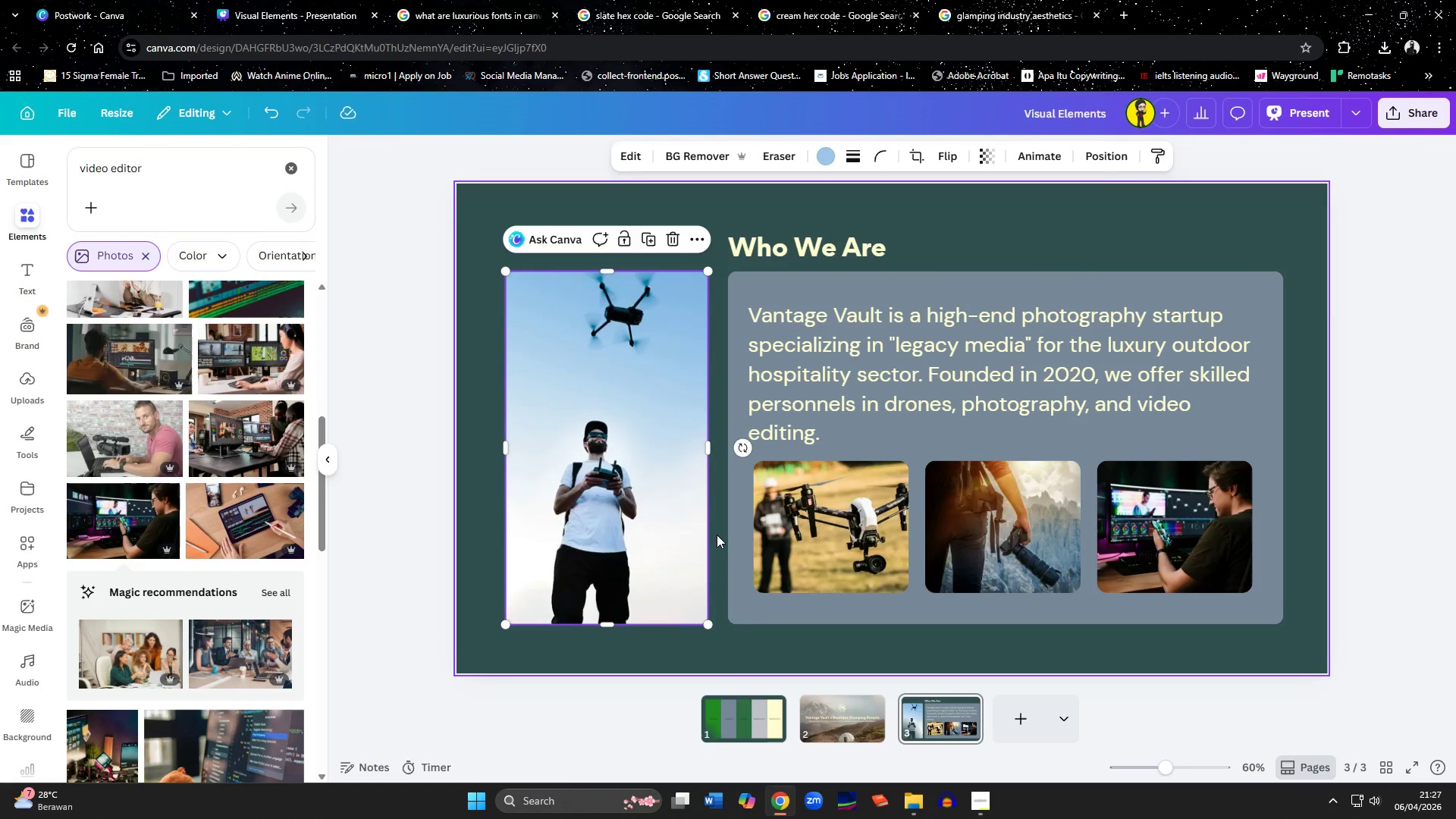 
key(Control+Z)
 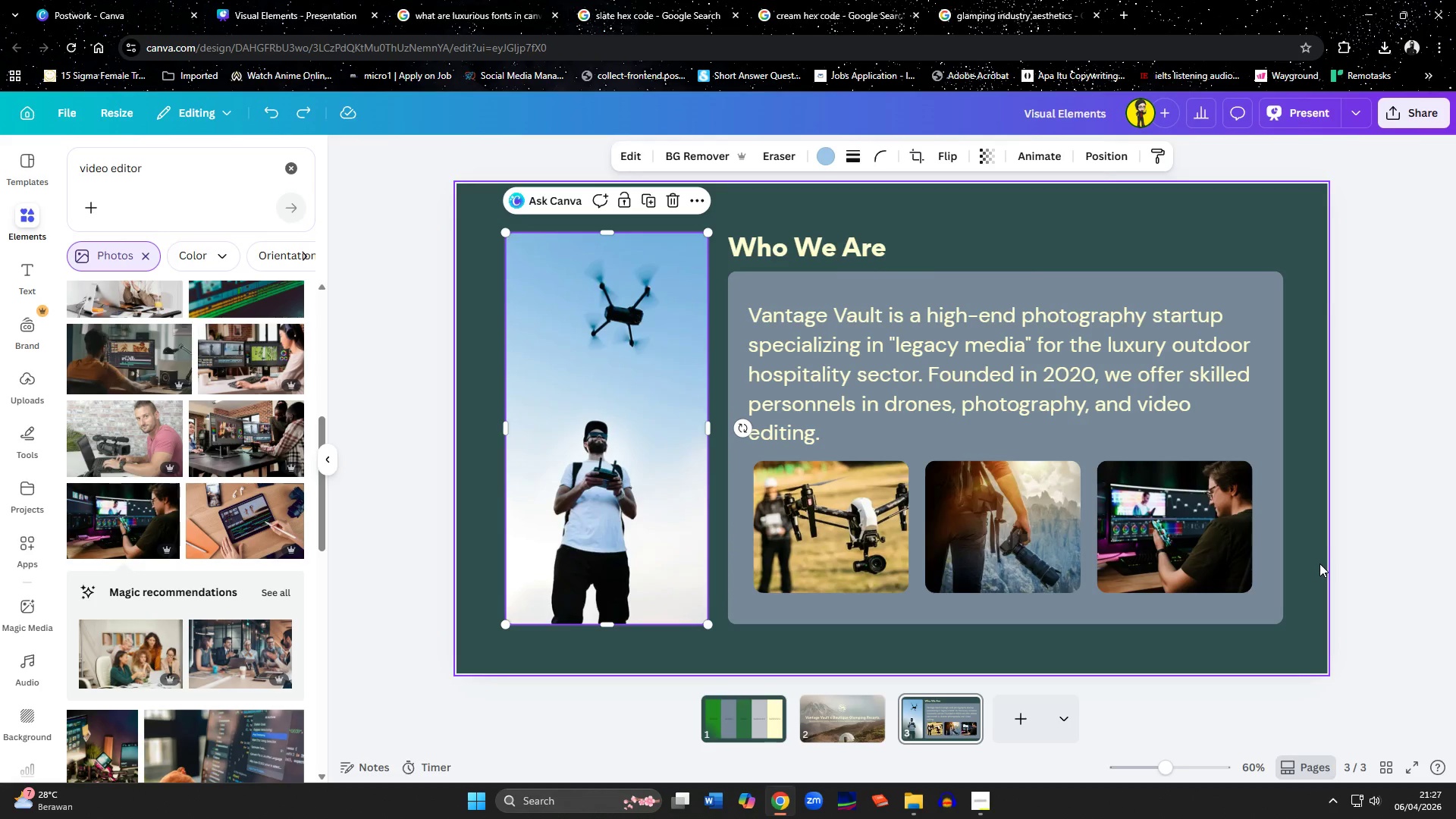 
left_click([1385, 531])
 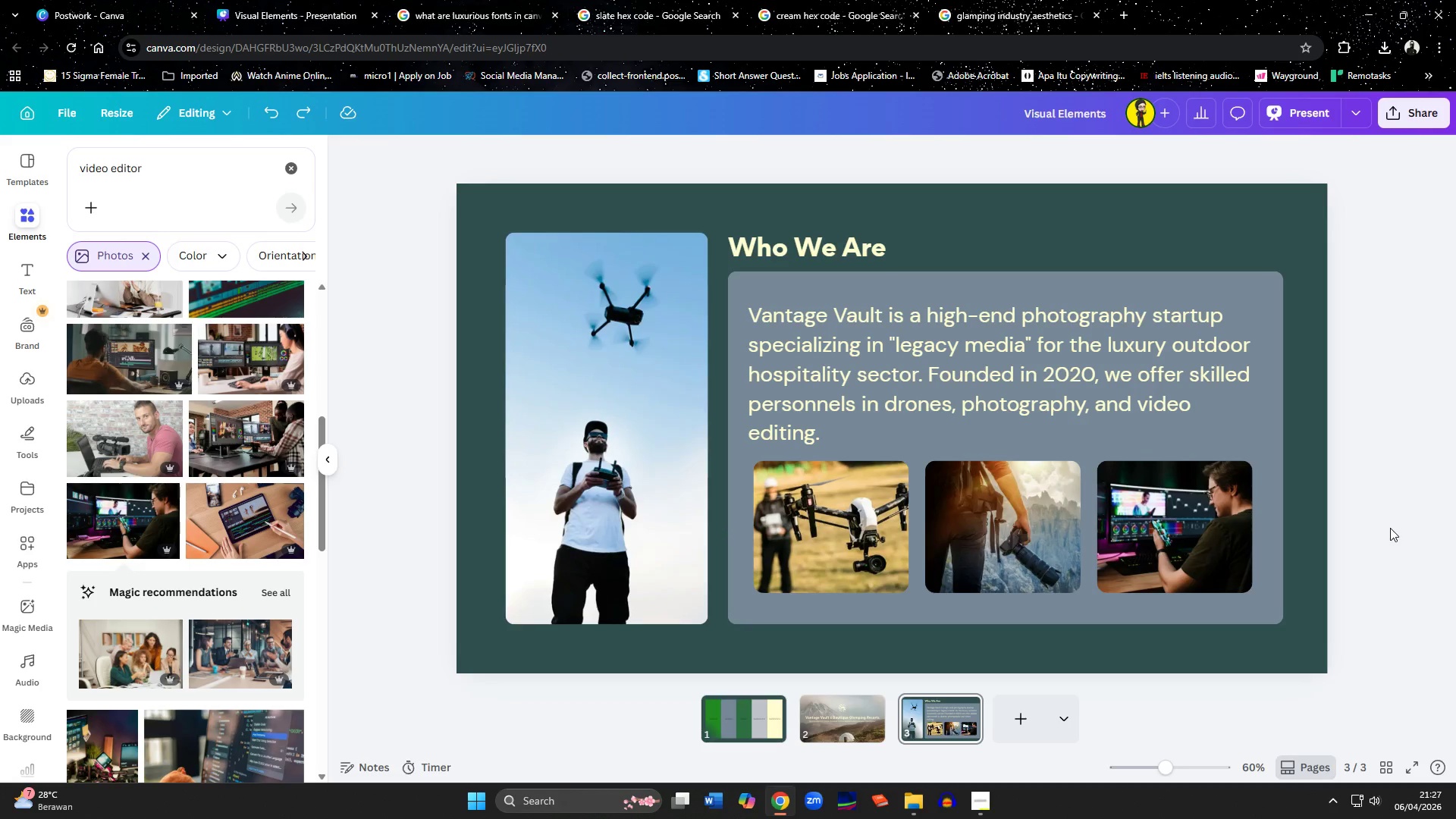 
wait(10.38)
 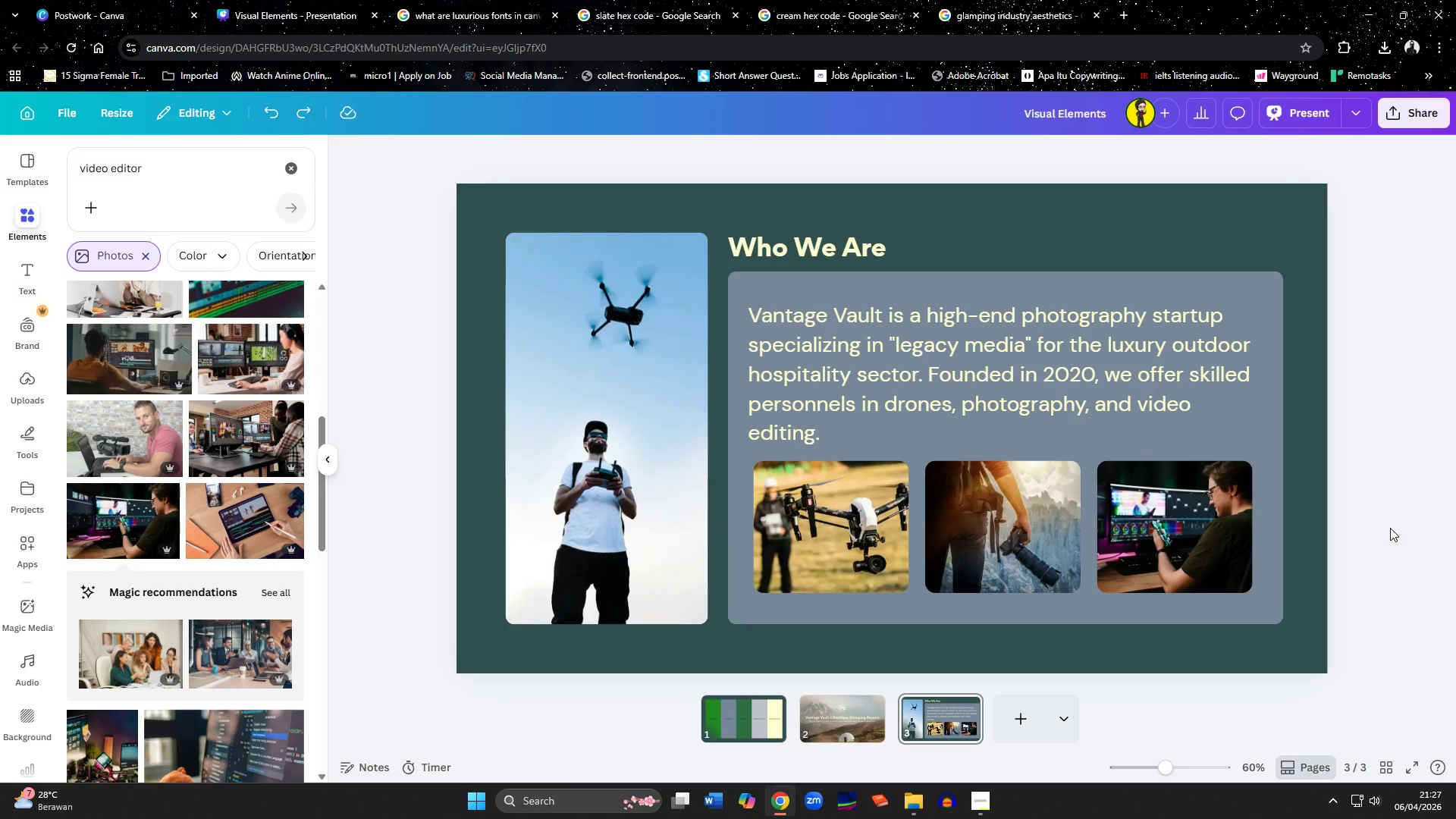 
left_click([977, 811])